 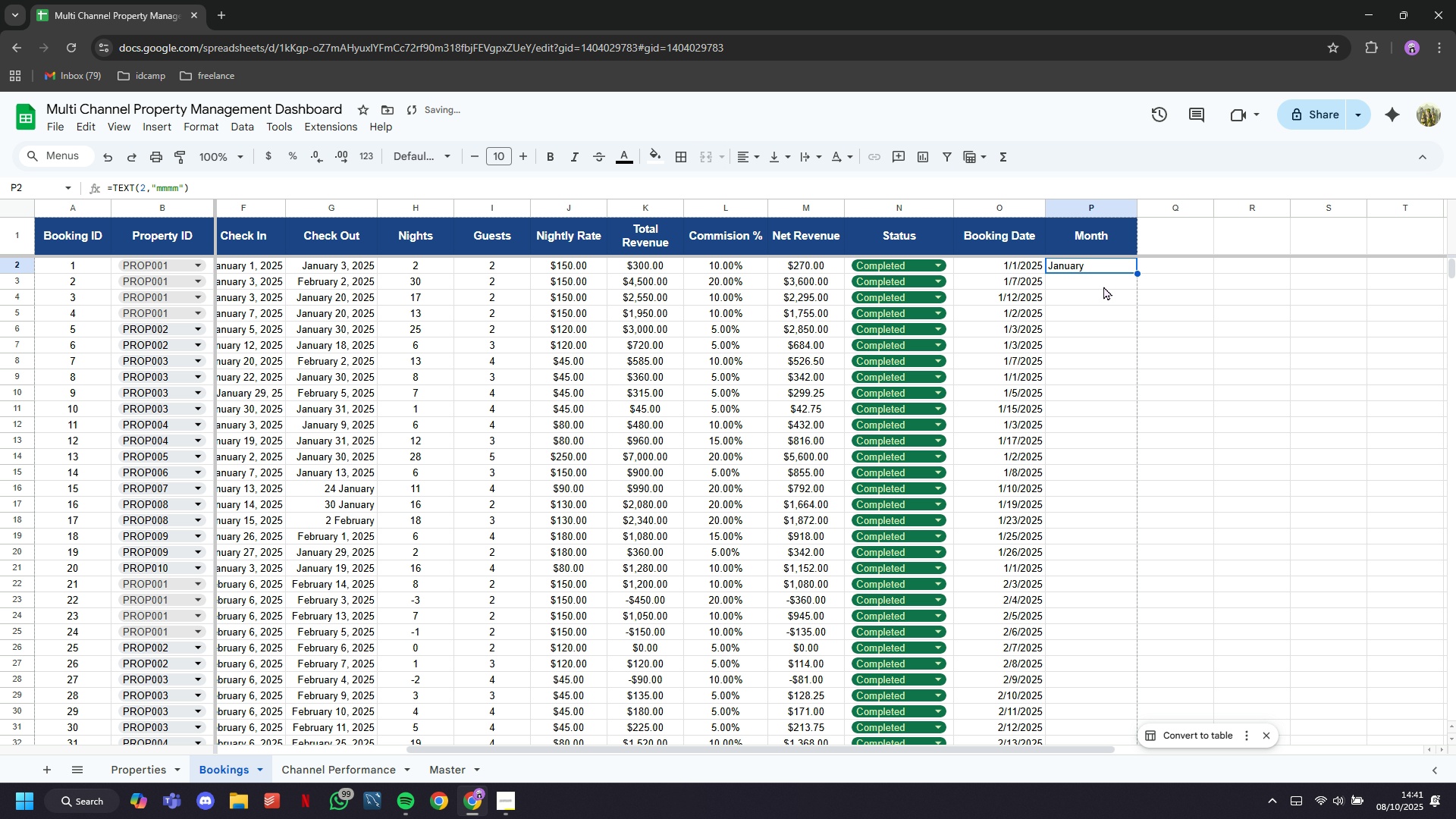 
double_click([1099, 267])
 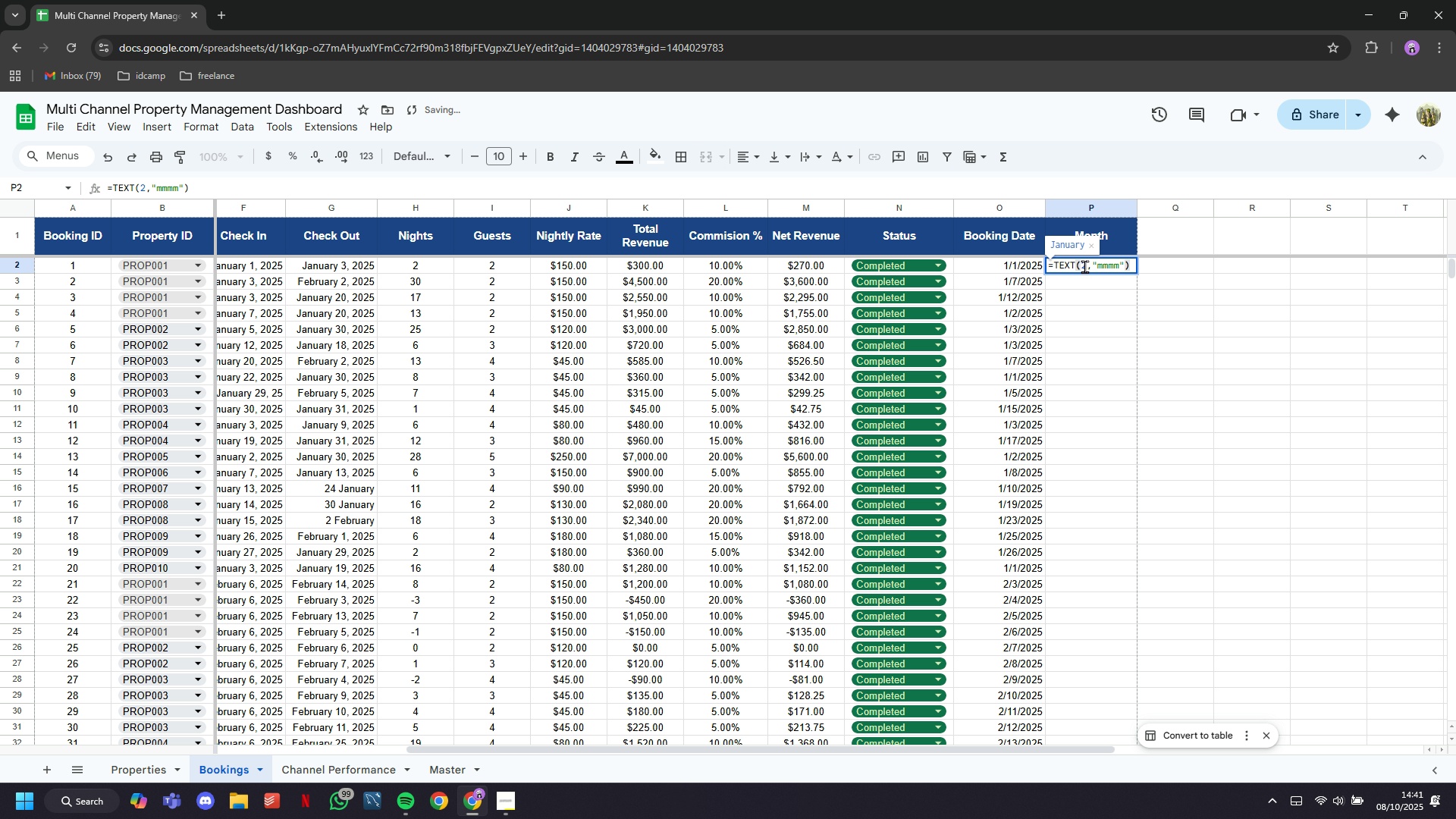 
left_click([1084, 266])
 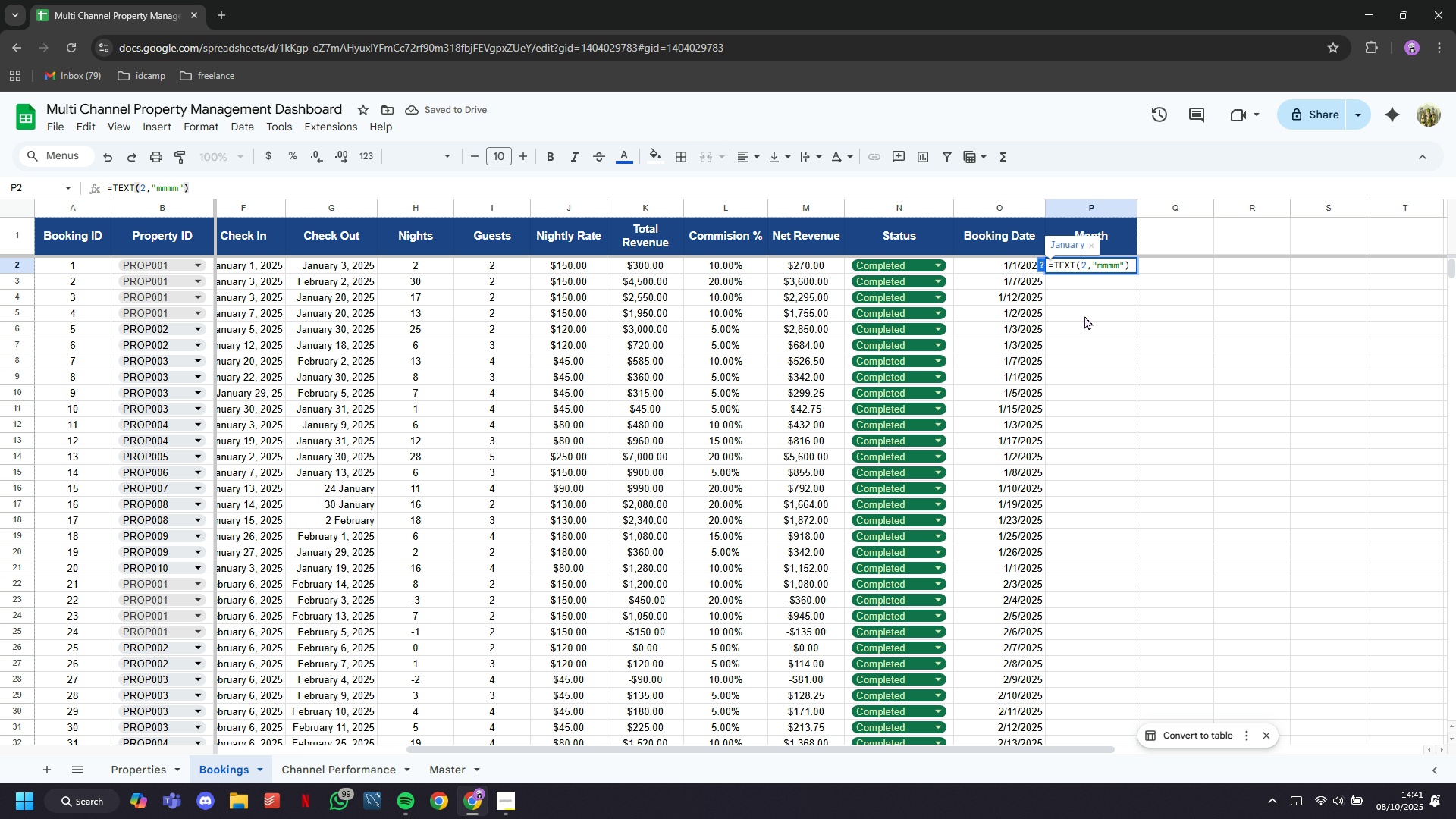 
key(ArrowLeft)
 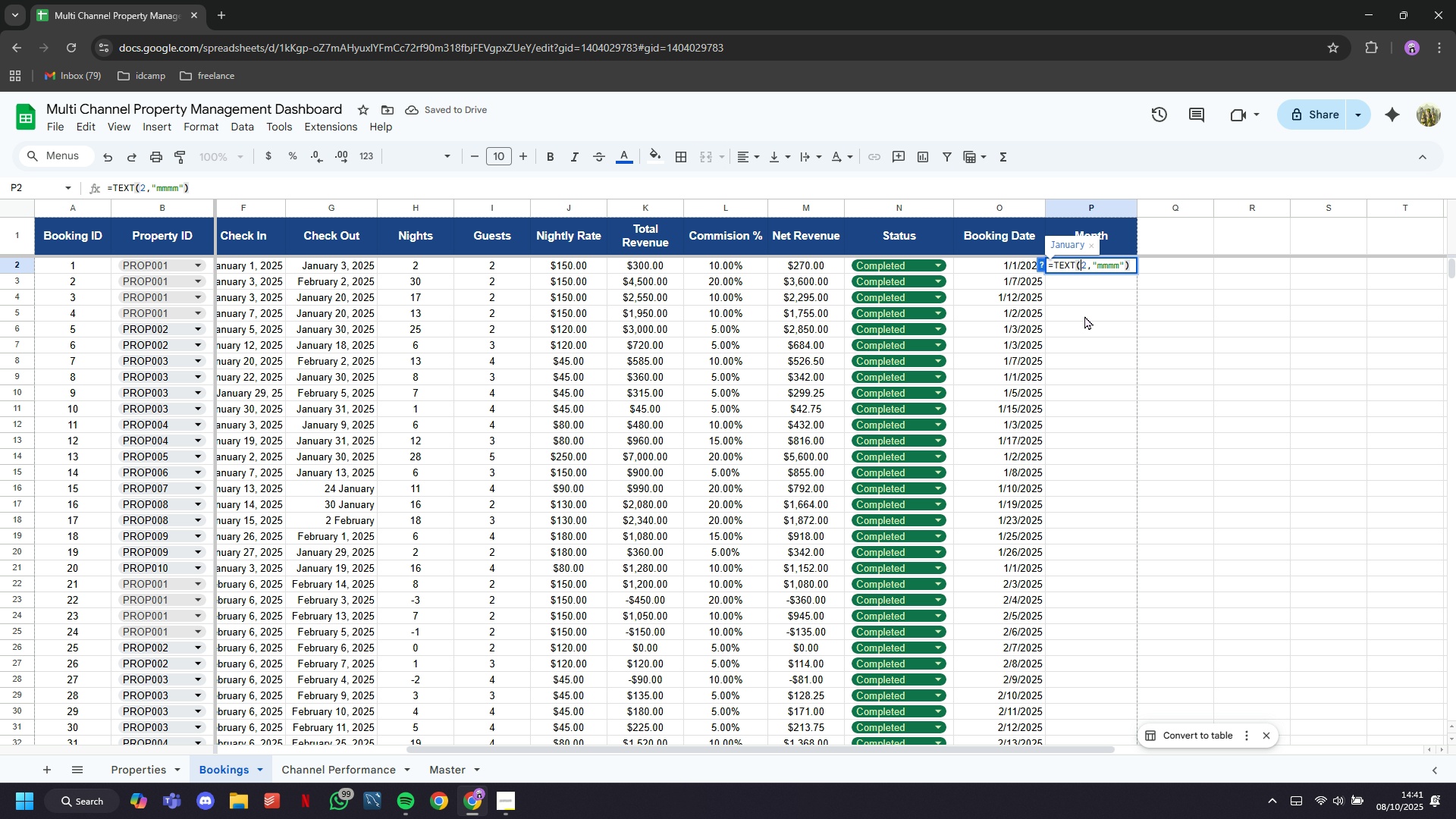 
key(CapsLock)
 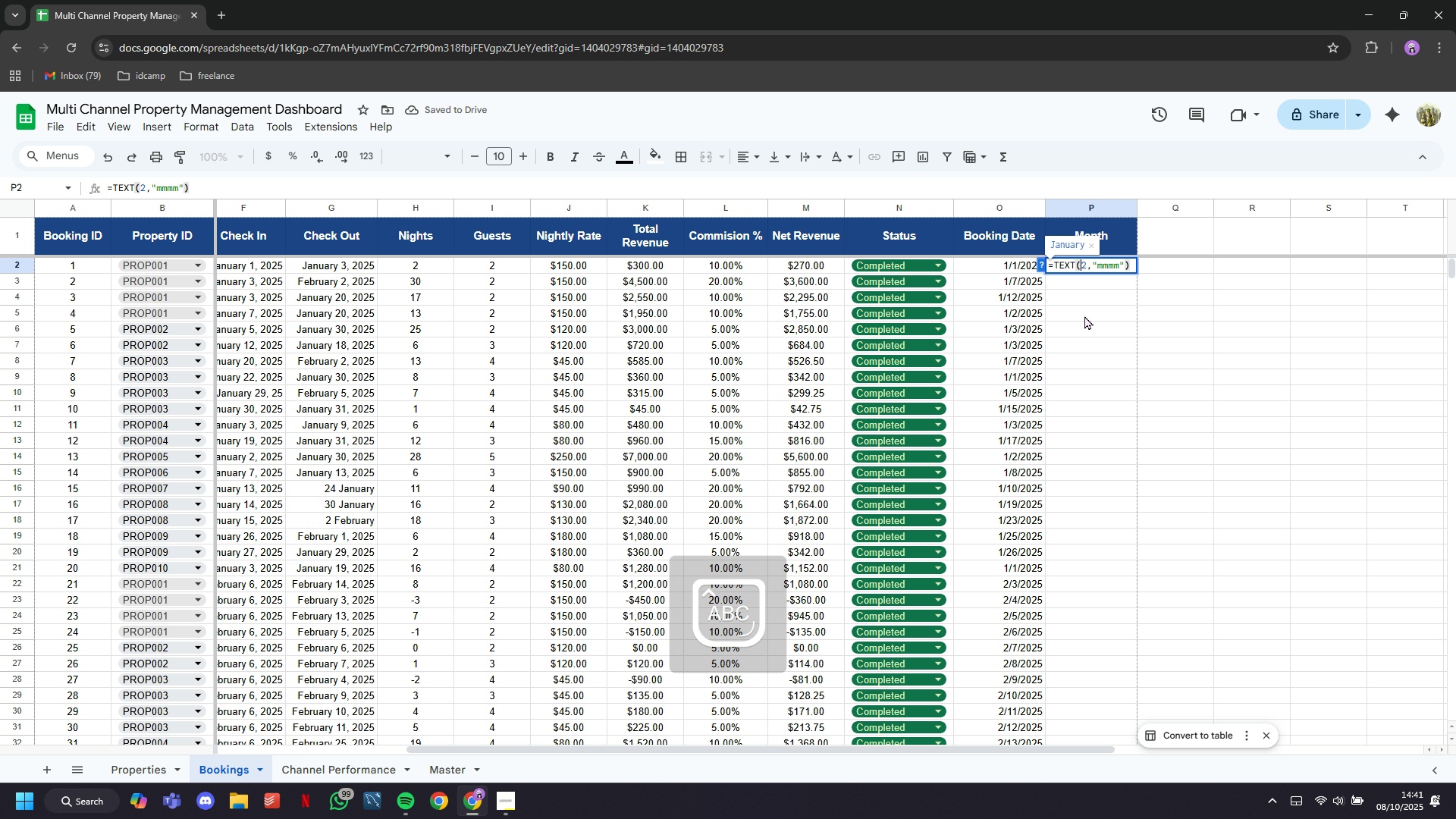 
key(0)
 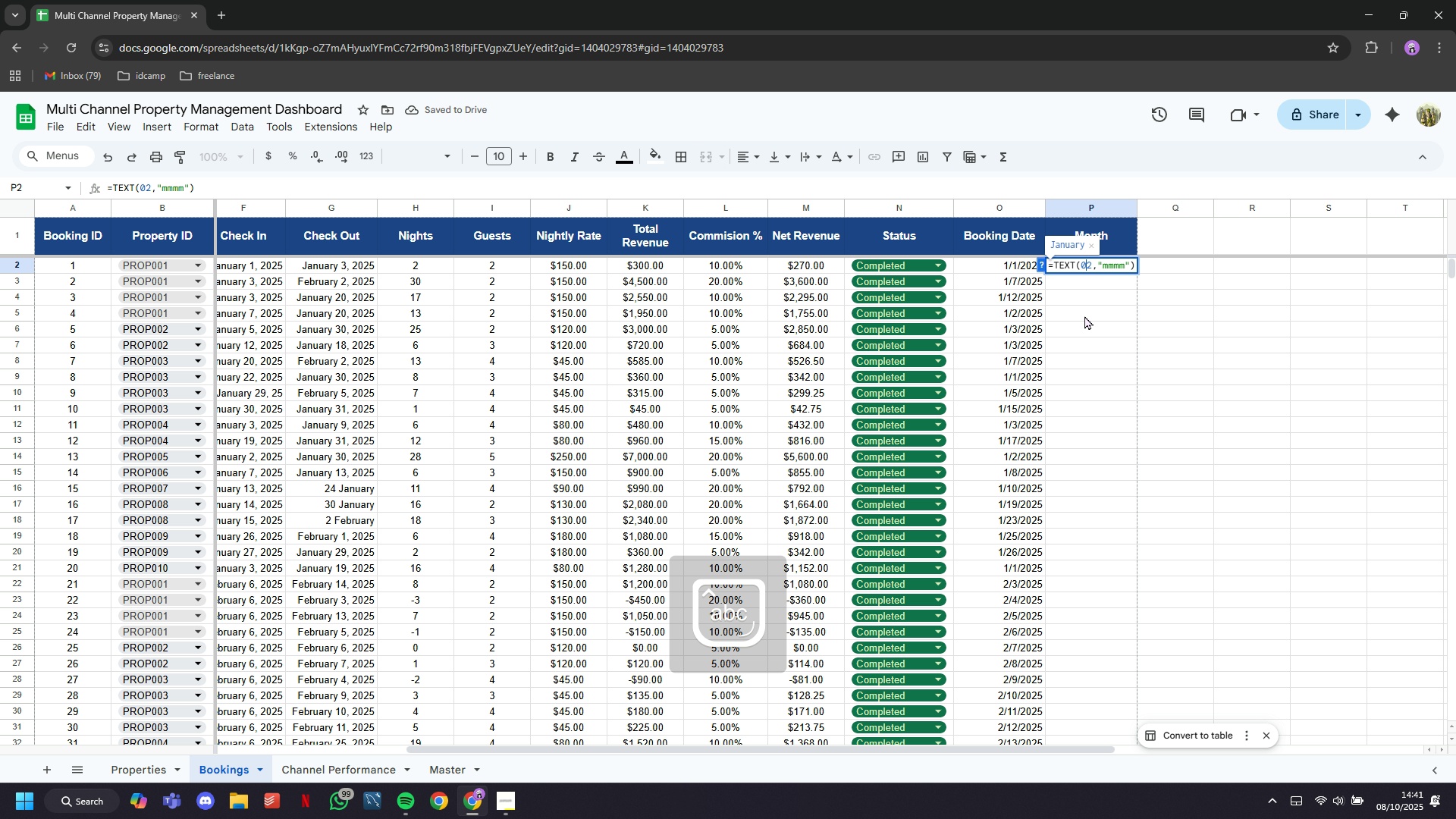 
key(CapsLock)
 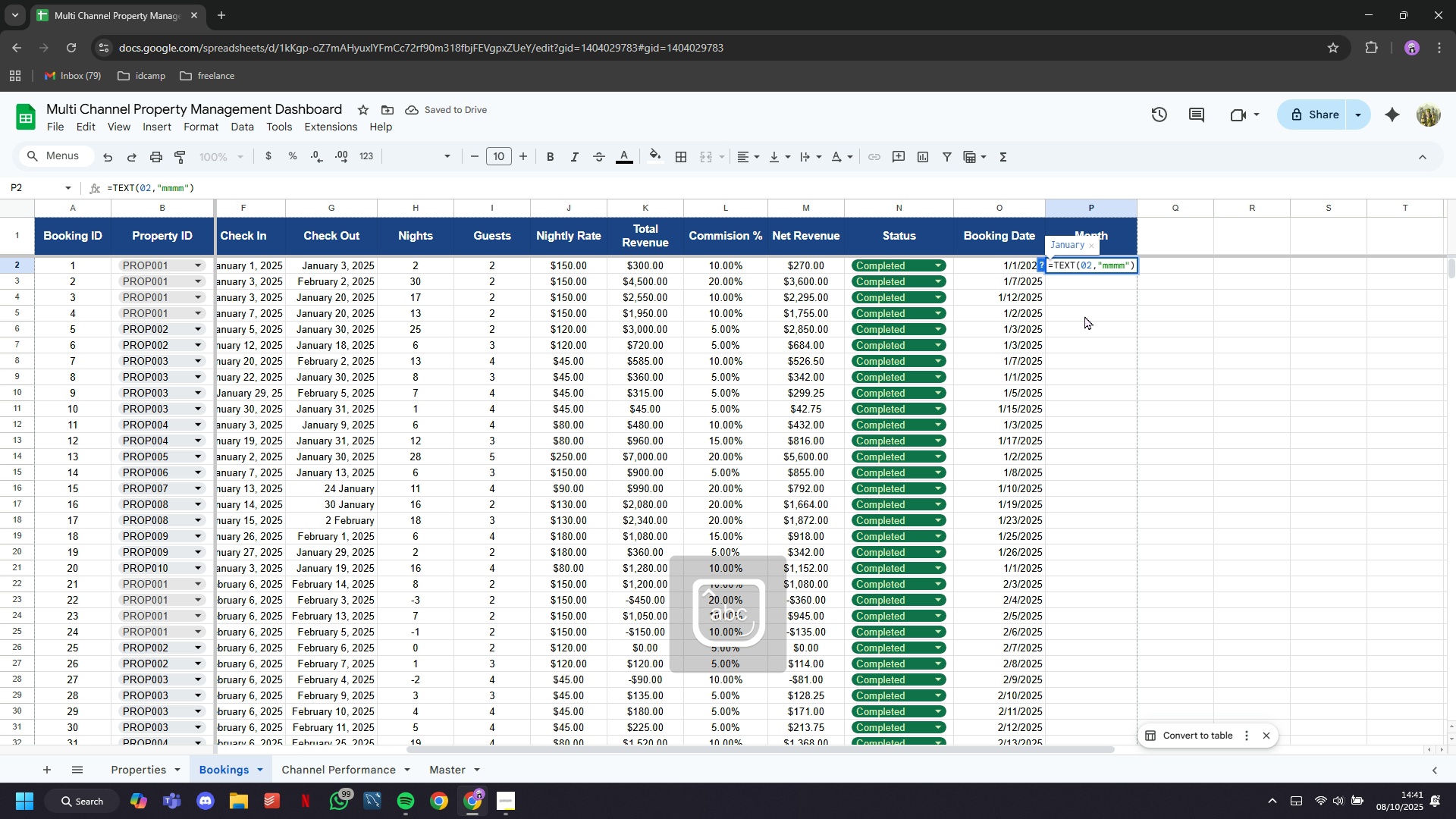 
key(Enter)
 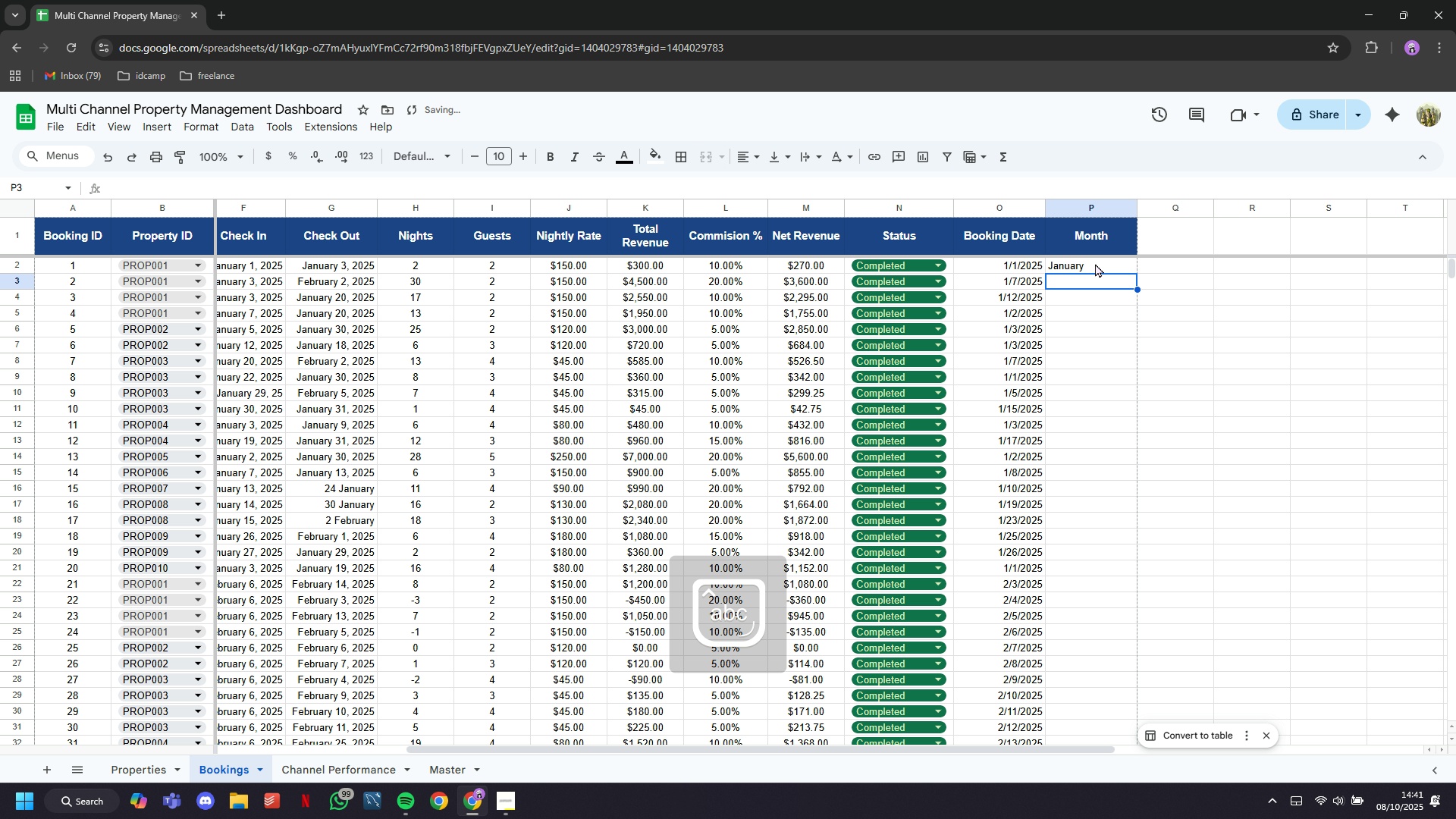 
double_click([1097, 265])
 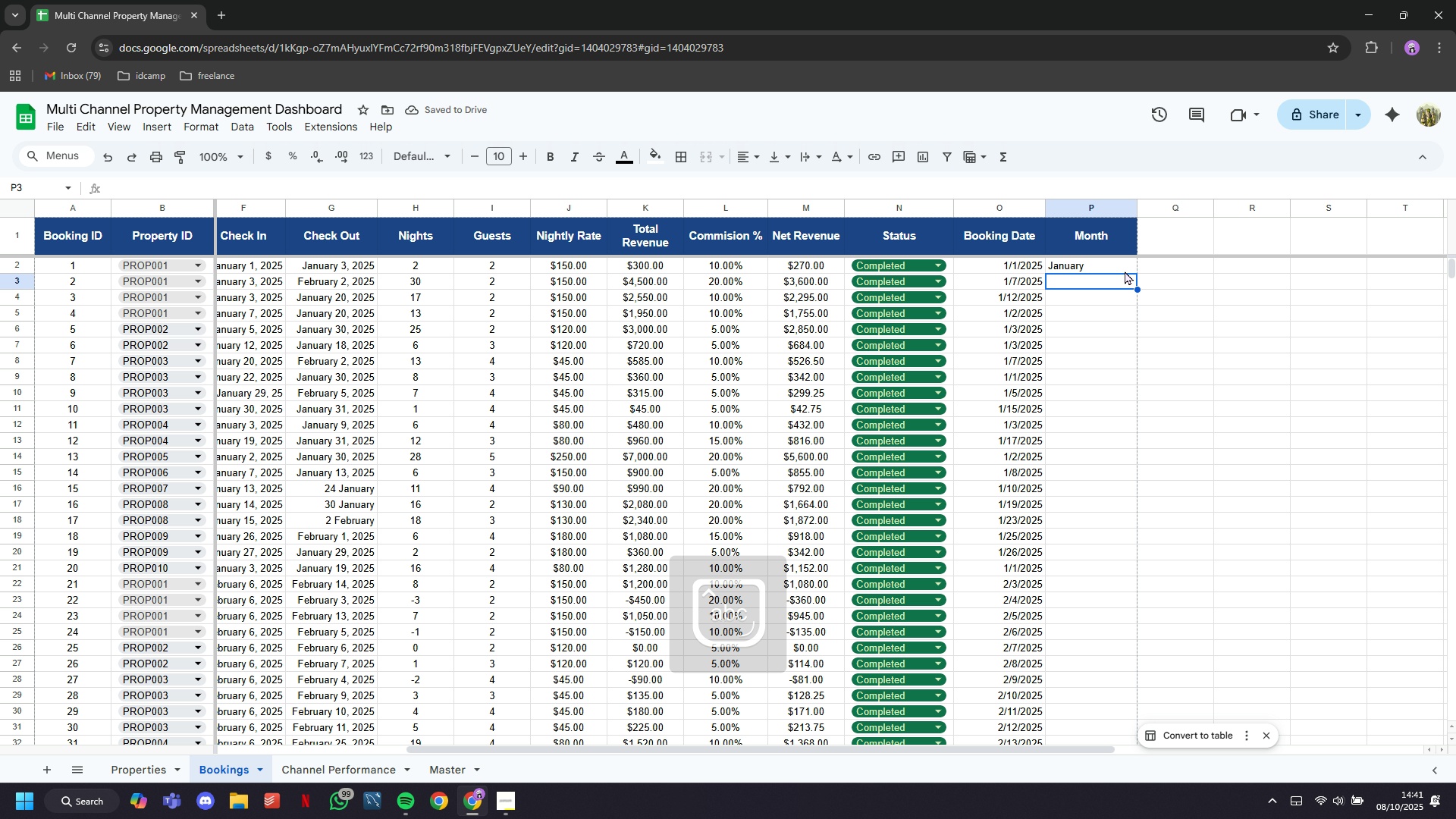 
double_click([1125, 270])